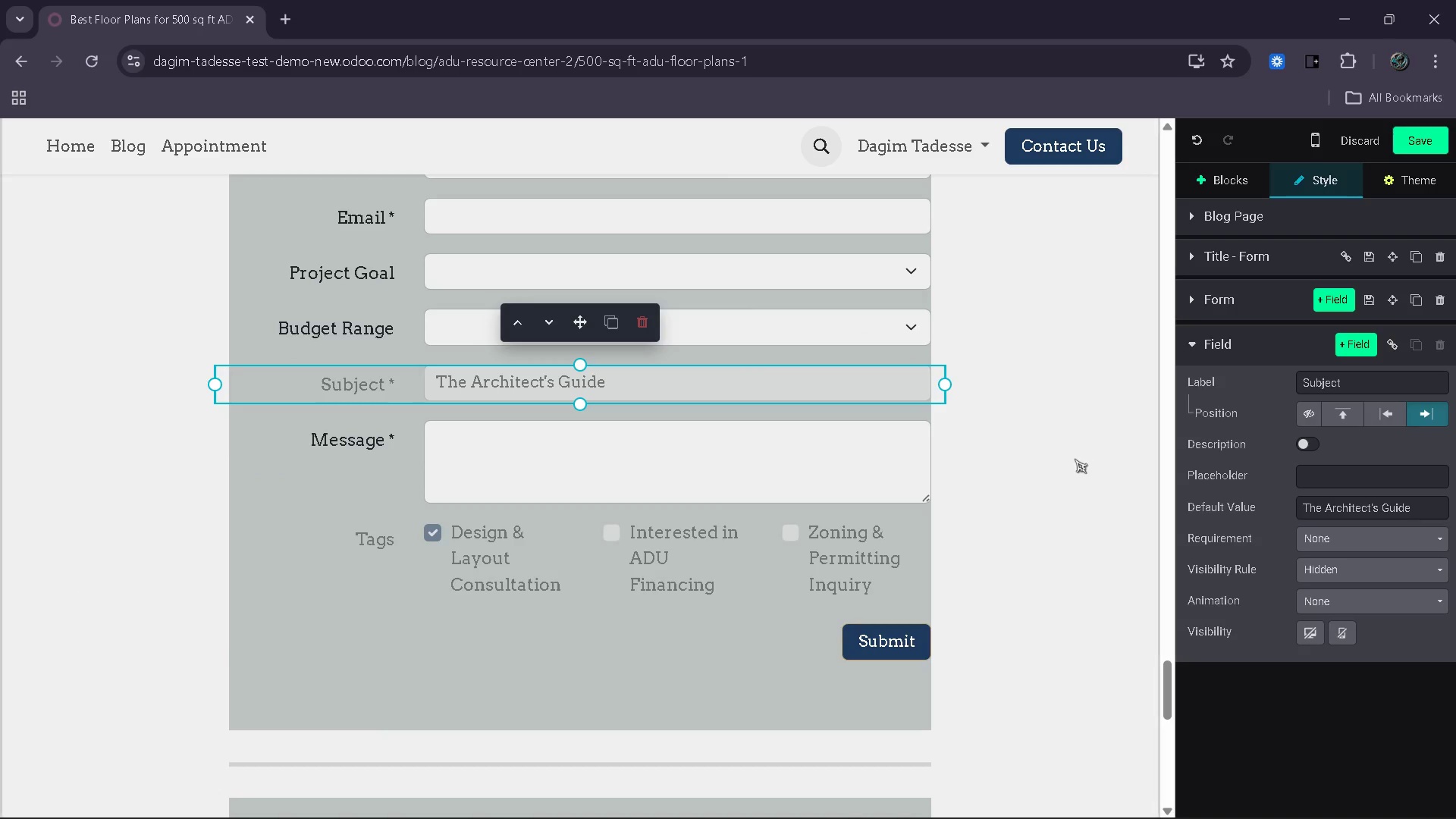 
scroll: coordinate [999, 320], scroll_direction: up, amount: 26.0
 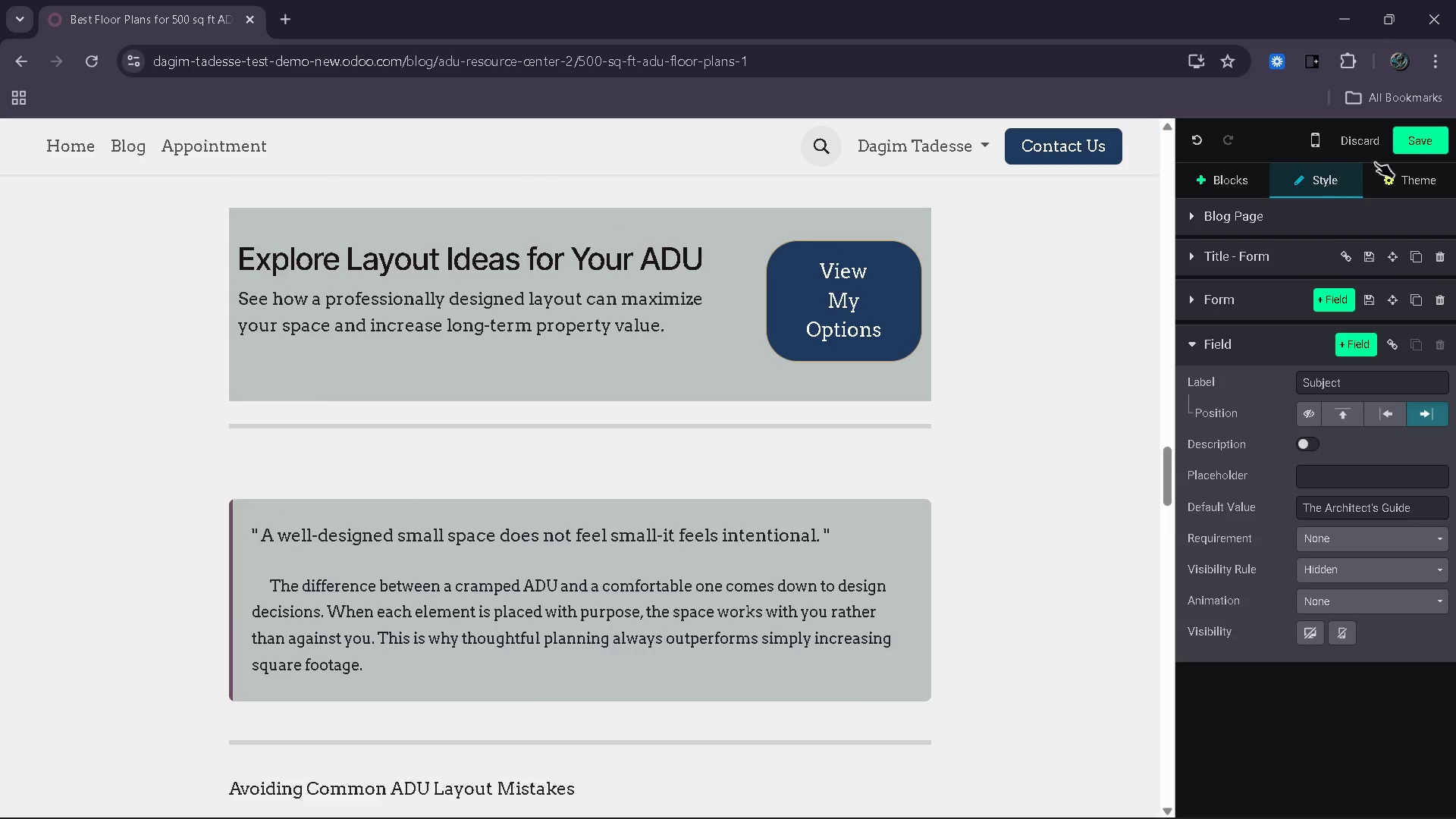 
left_click([1414, 146])
 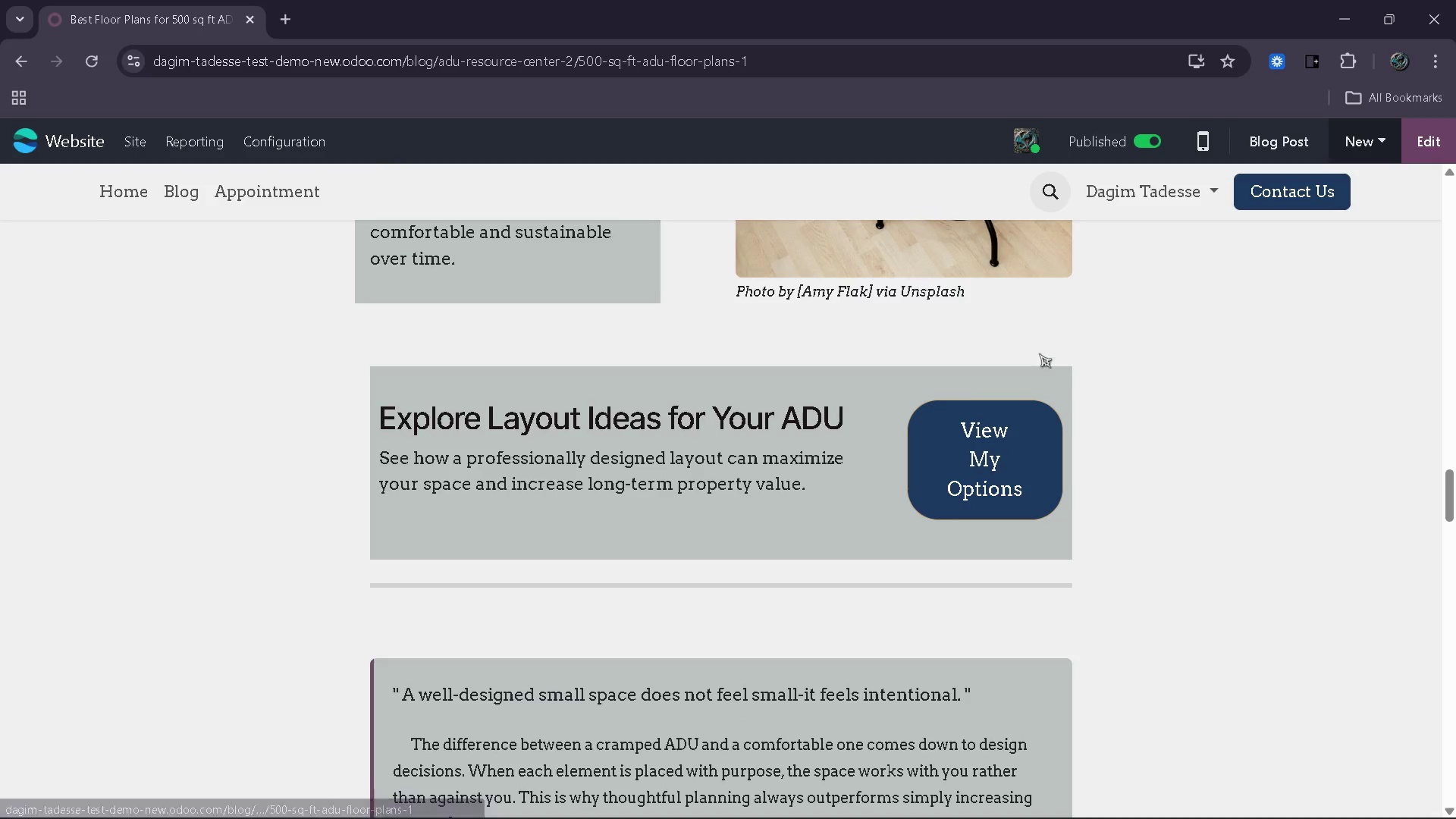 
left_click_drag(start_coordinate=[1000, 437], to_coordinate=[997, 444])
 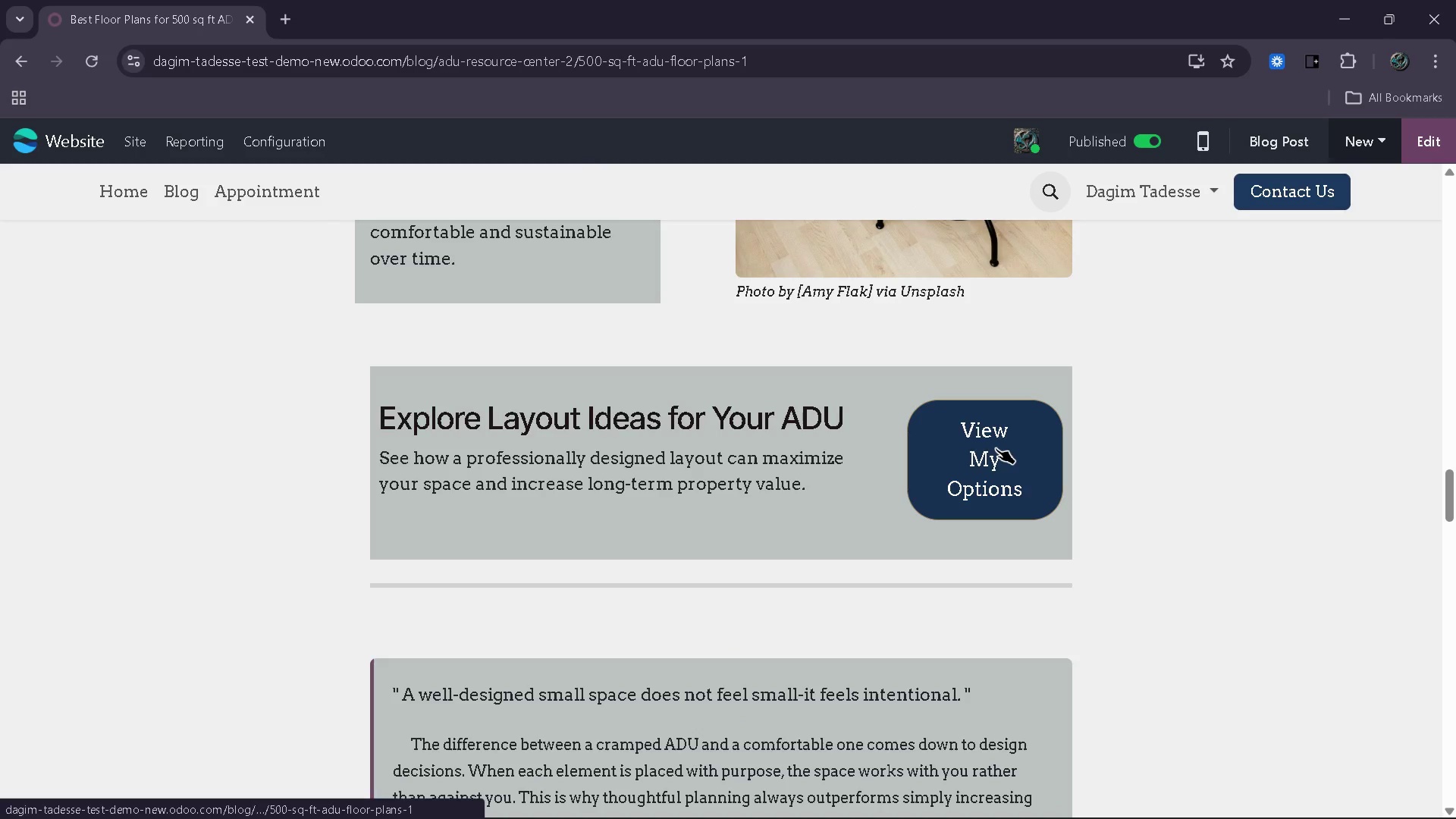 
left_click([996, 448])
 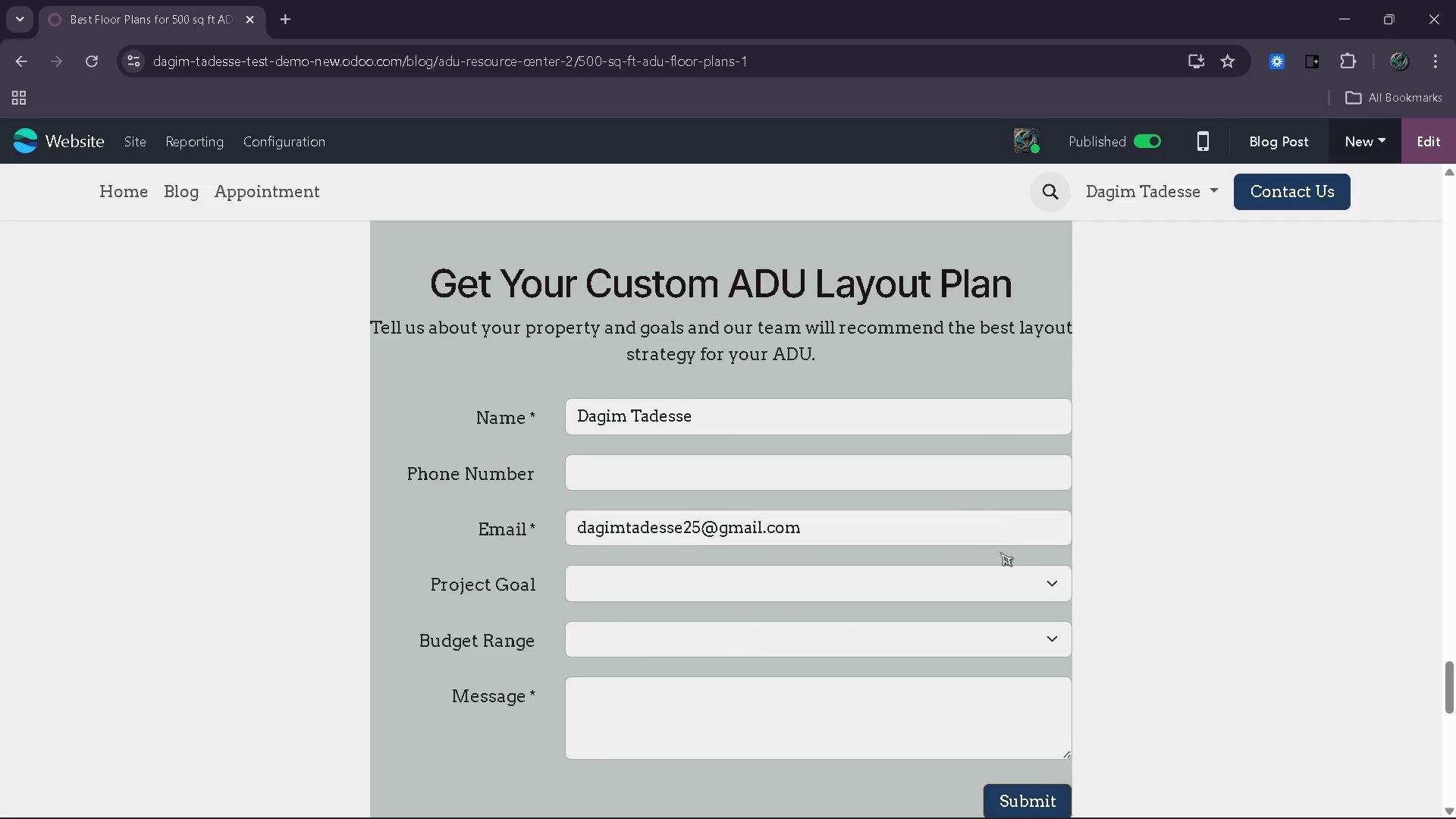 
scroll: coordinate [1000, 552], scroll_direction: down, amount: 11.0
 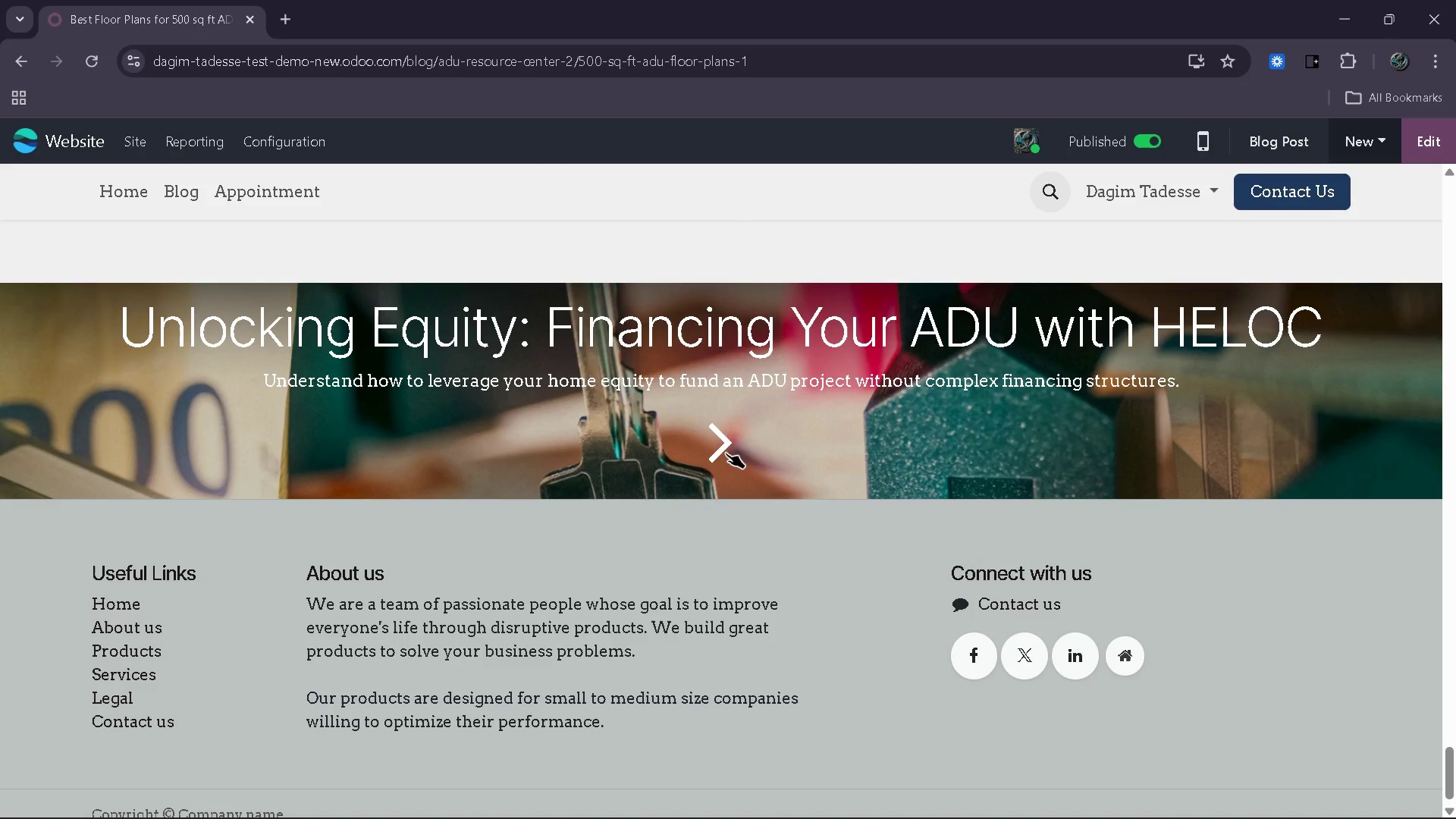 
left_click([724, 450])
 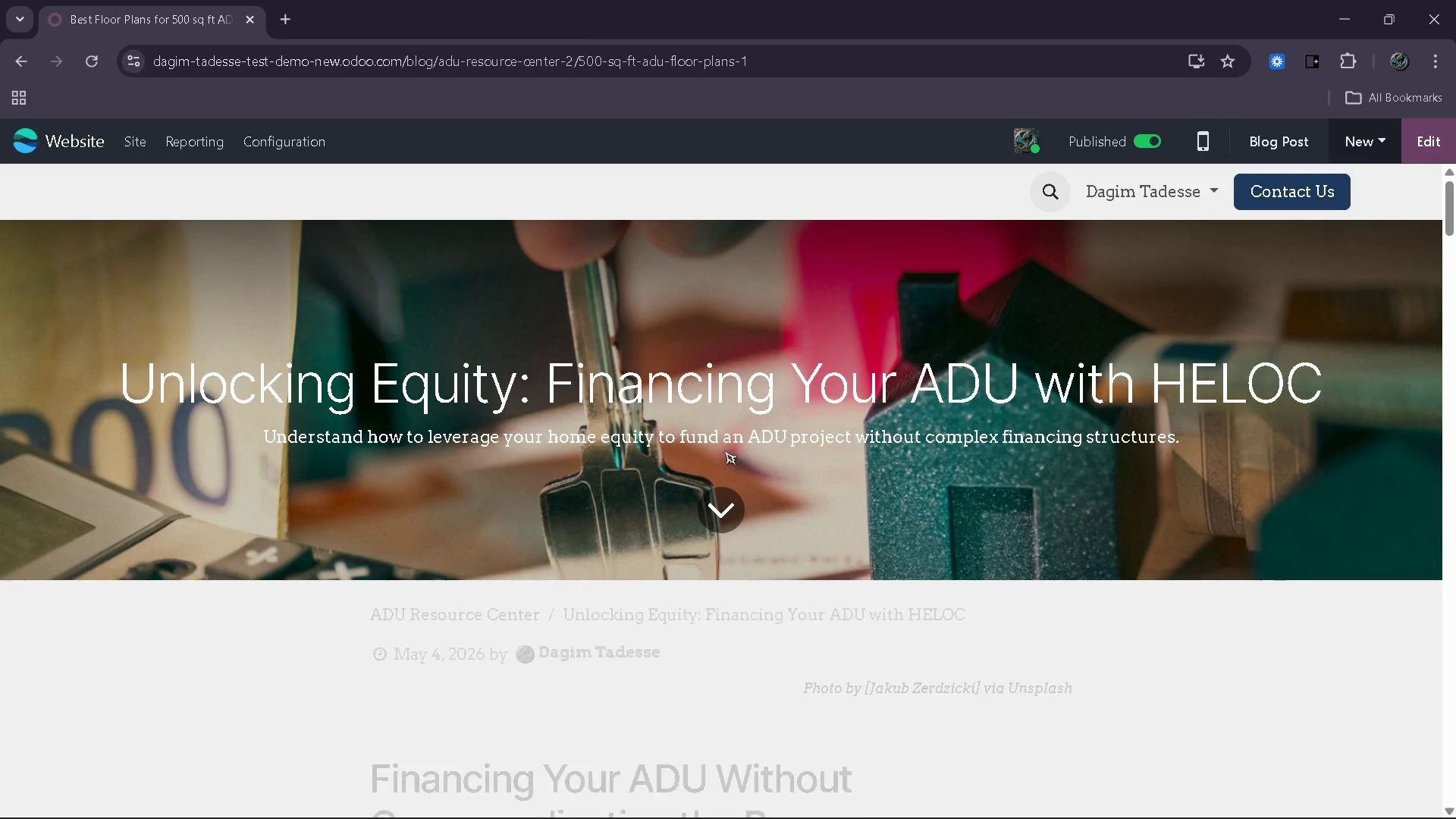 
scroll: coordinate [668, 639], scroll_direction: down, amount: 52.0
 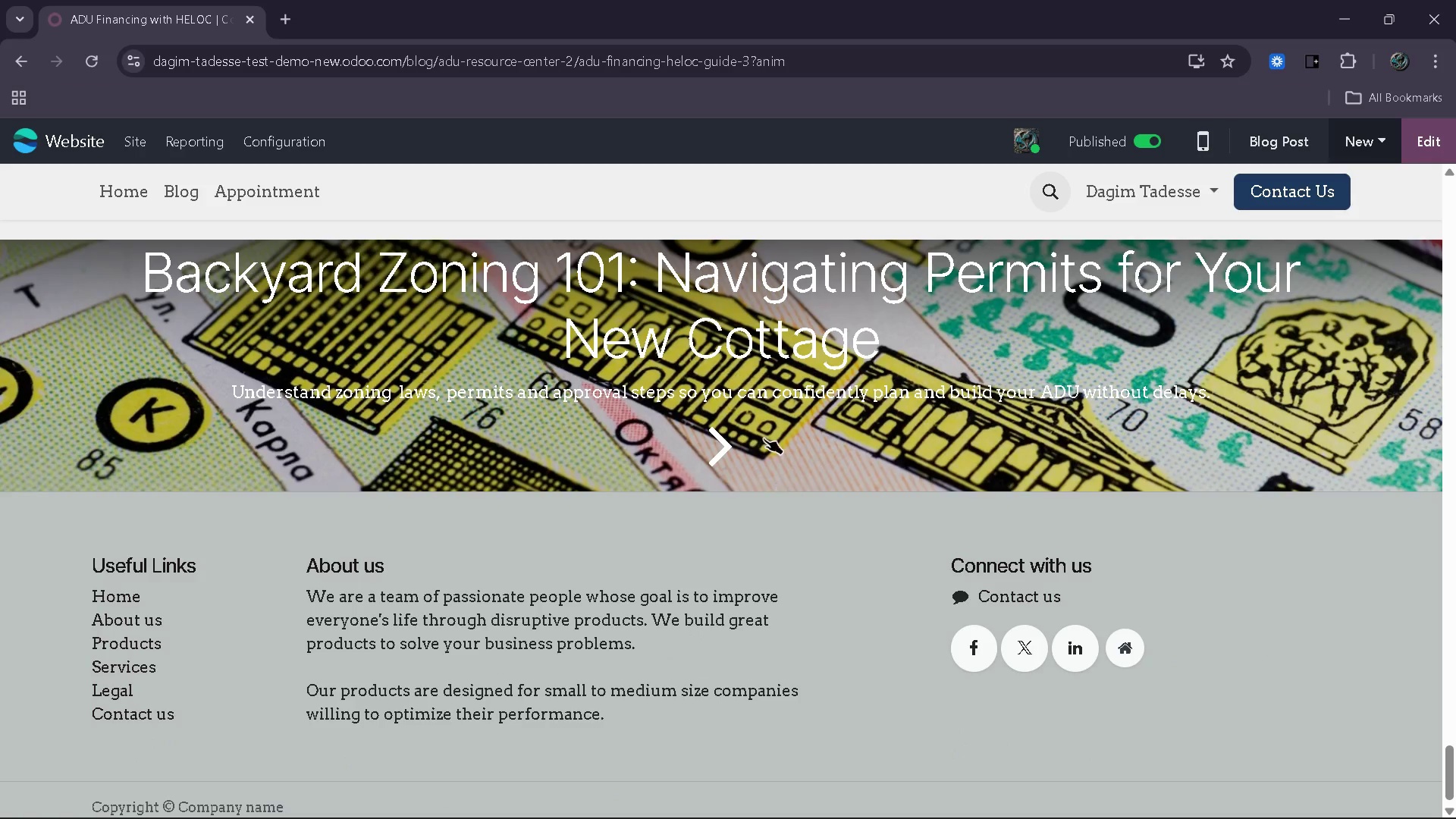 
left_click_drag(start_coordinate=[762, 432], to_coordinate=[755, 434])
 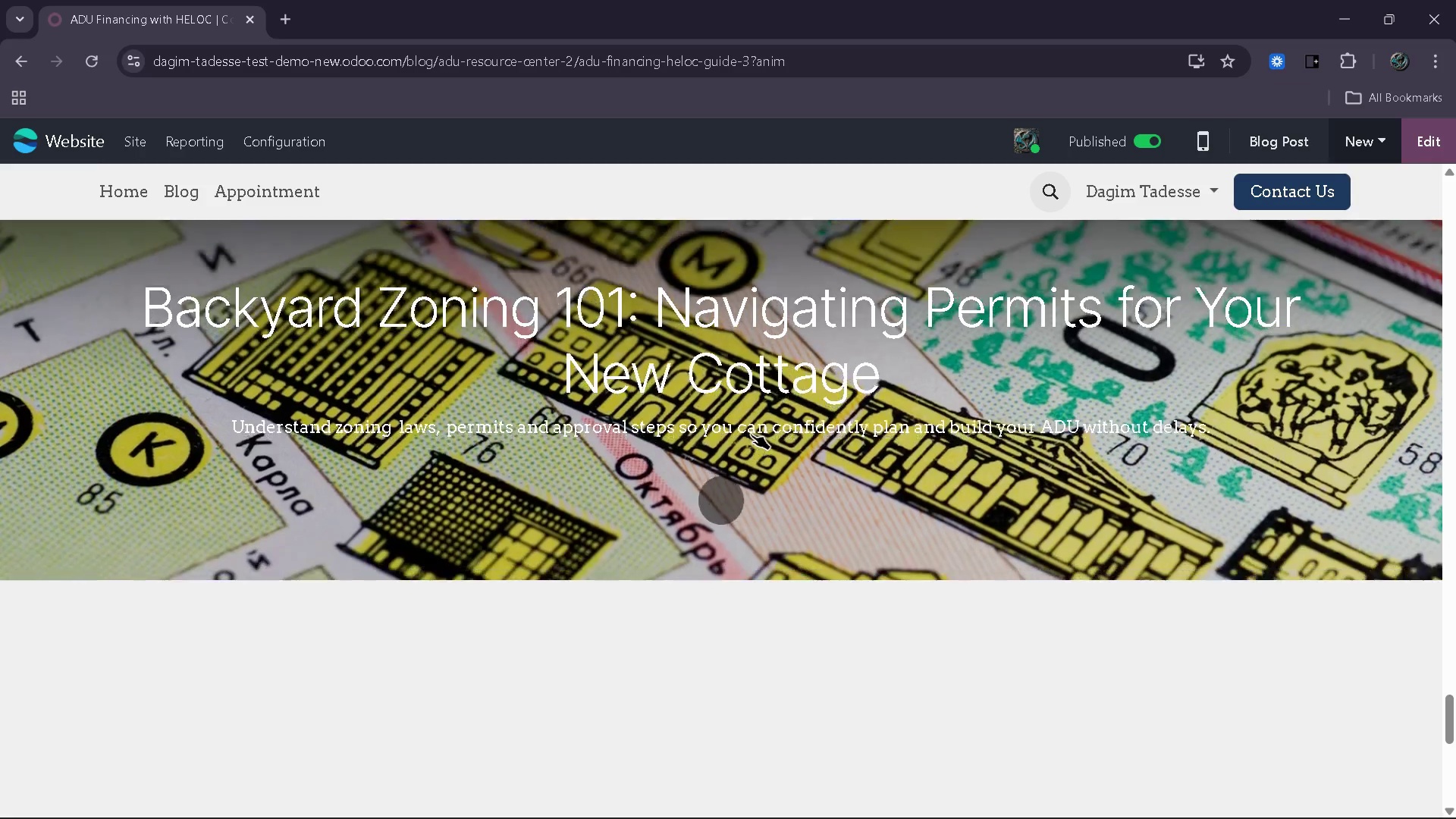 
scroll: coordinate [783, 502], scroll_direction: down, amount: 72.0
 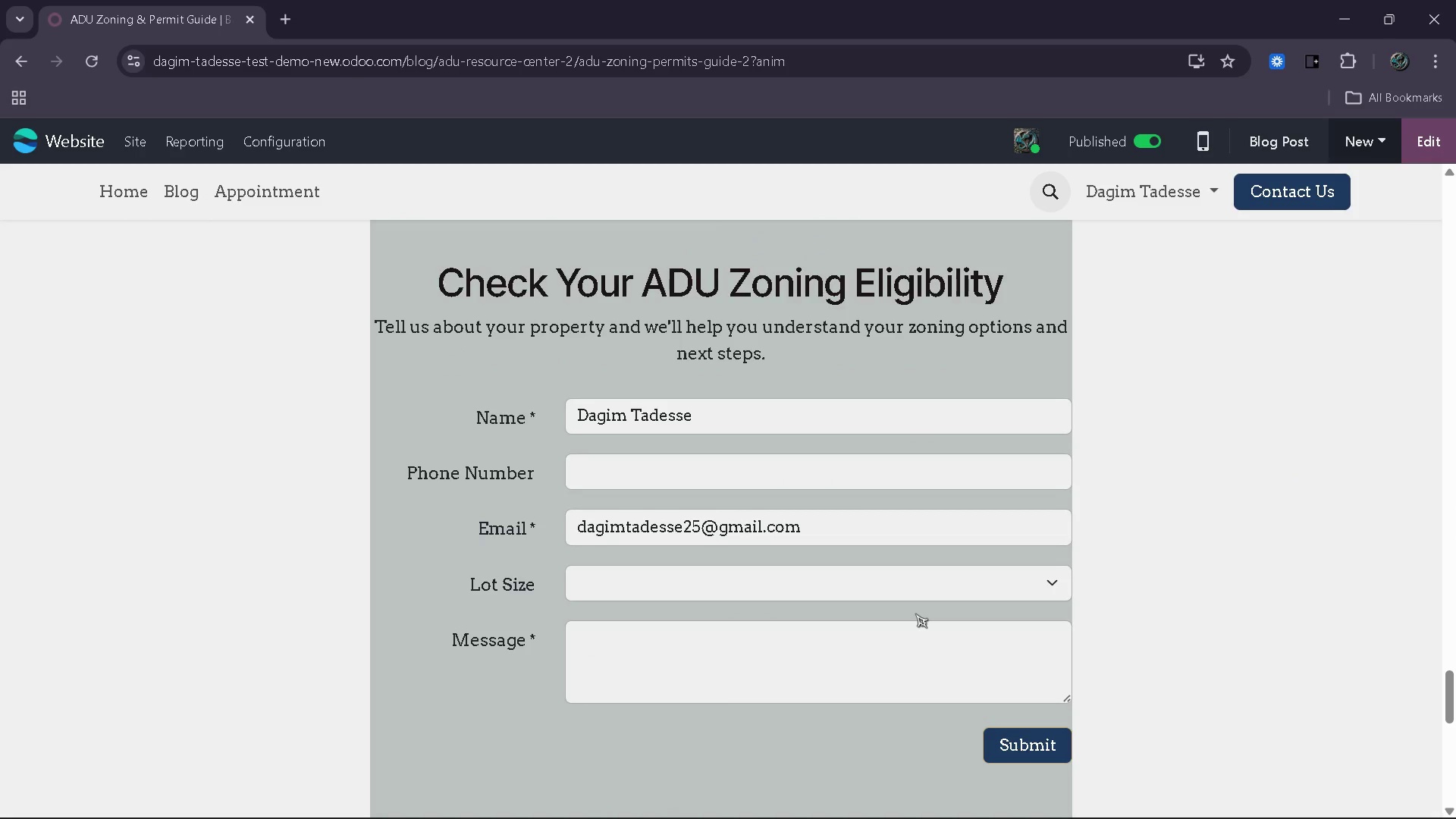 
left_click([822, 494])
 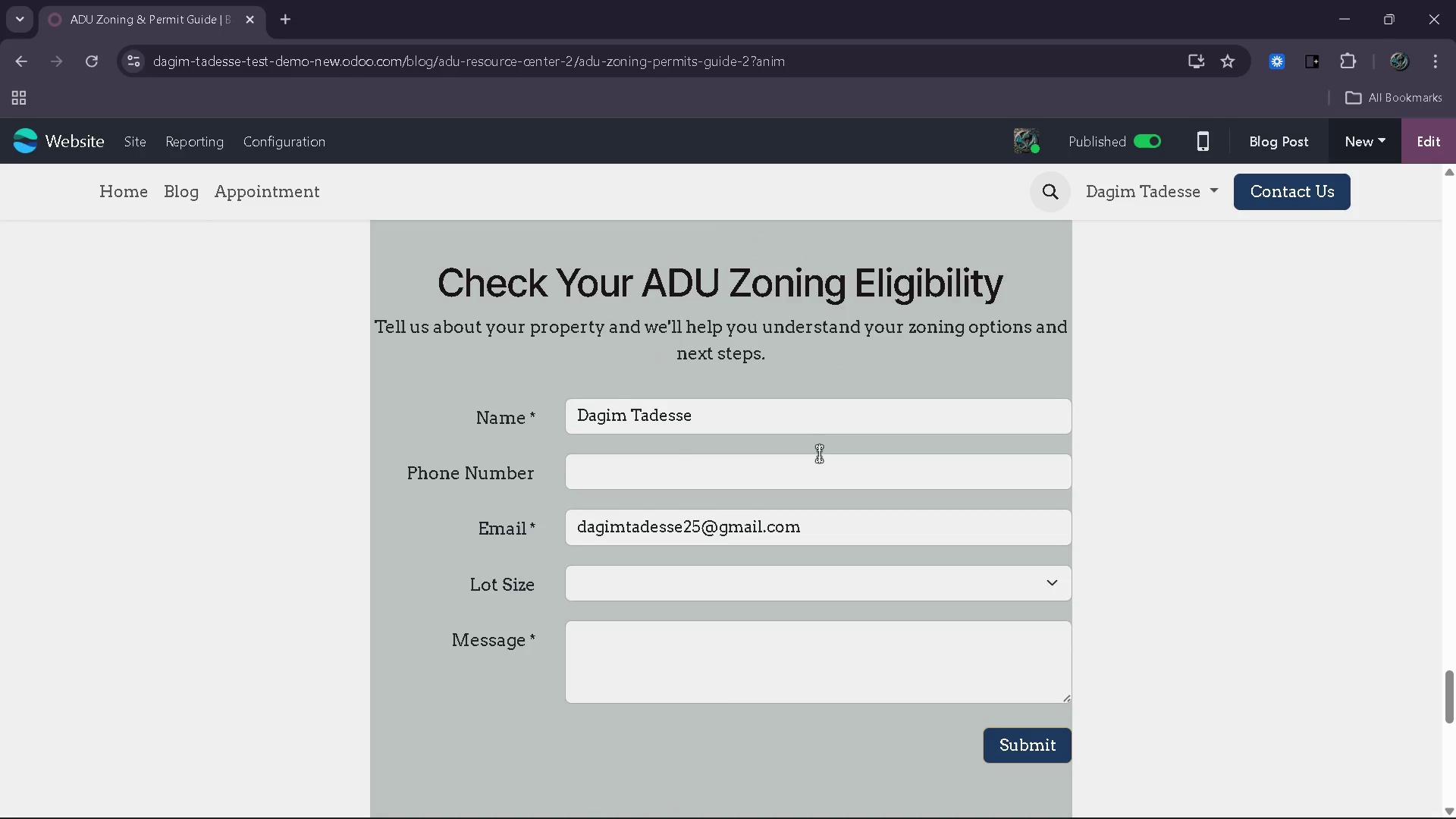 
left_click_drag(start_coordinate=[819, 453], to_coordinate=[814, 456])
 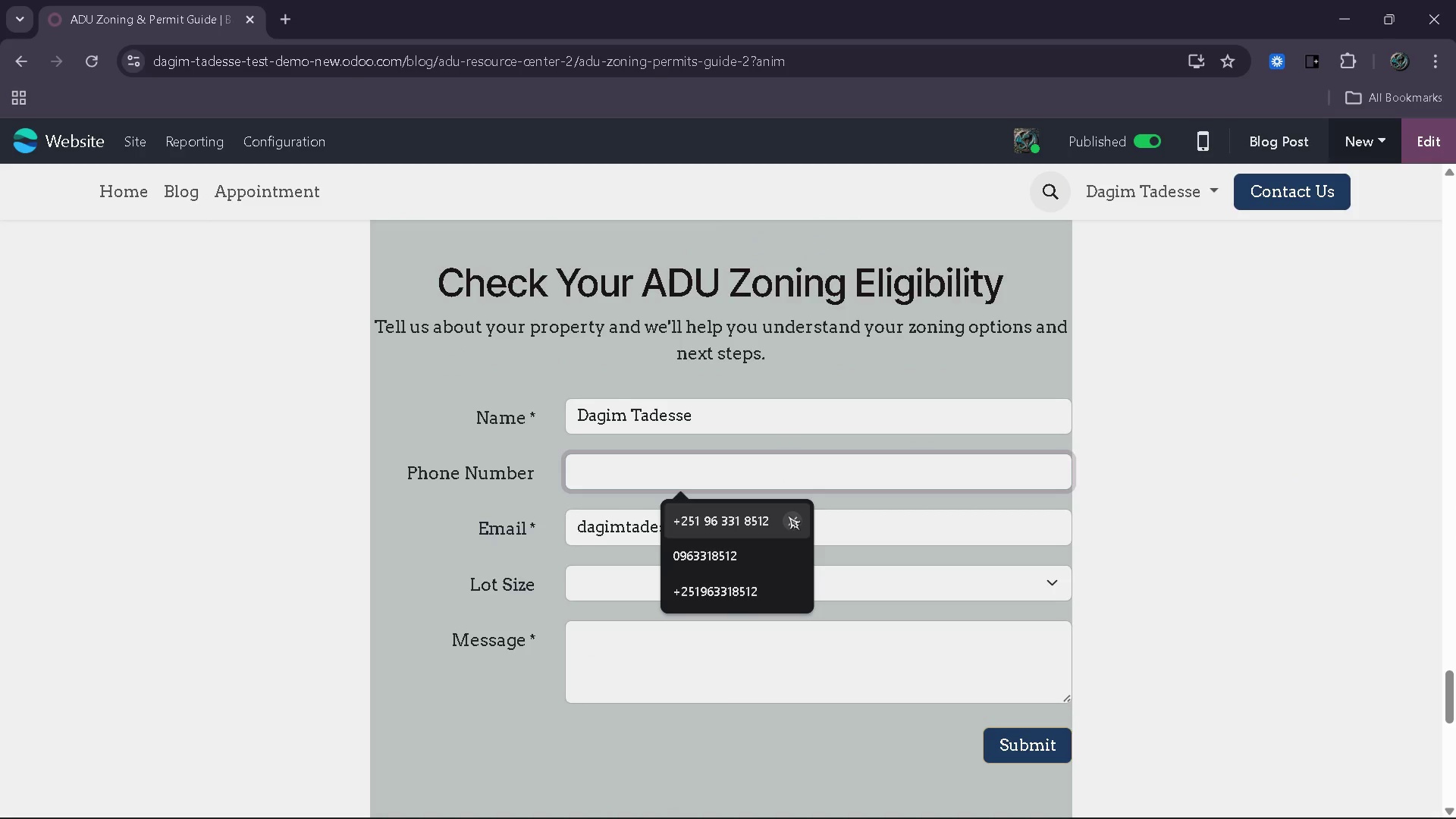 
left_click([788, 516])
 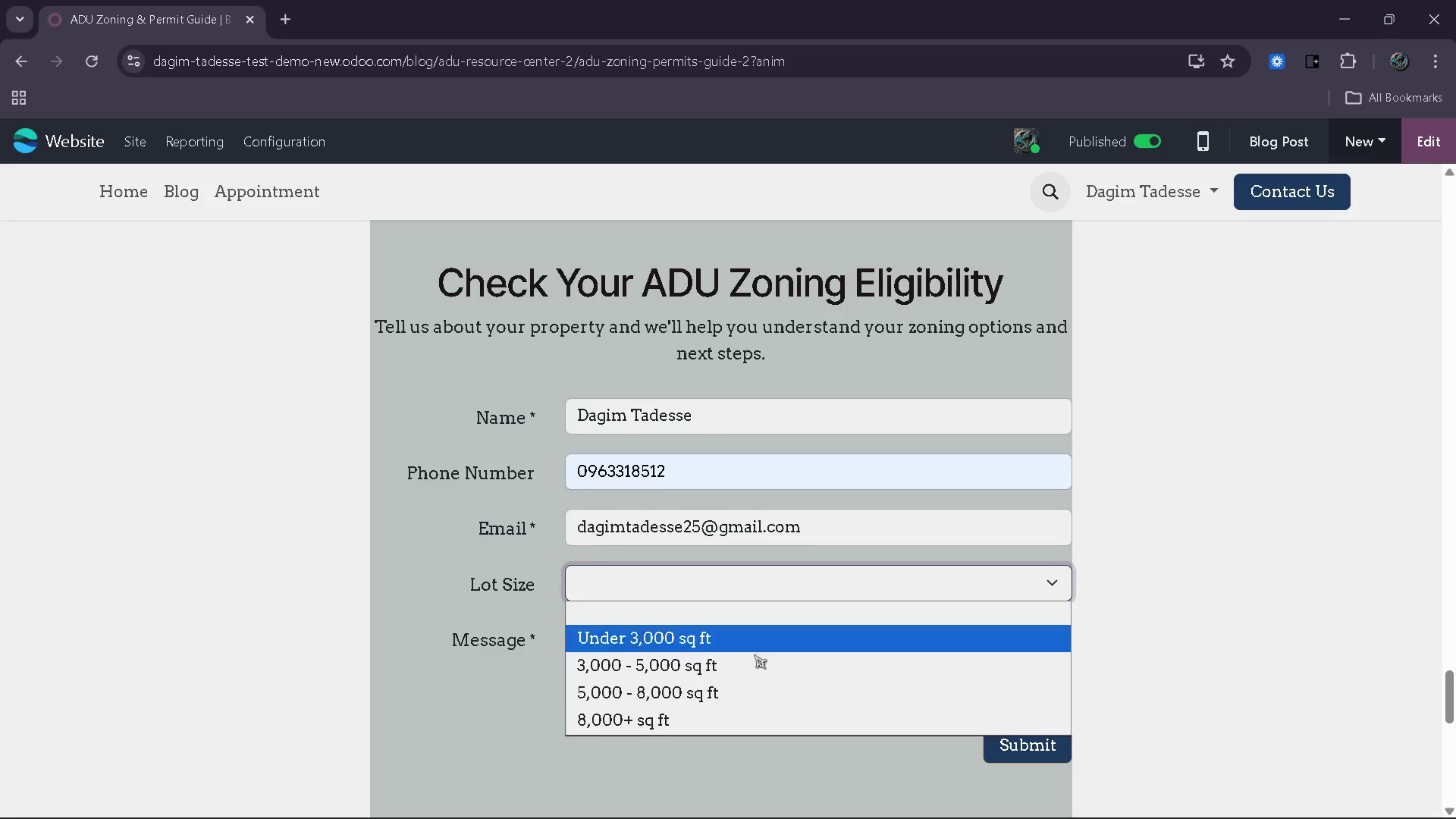 
left_click([748, 658])
 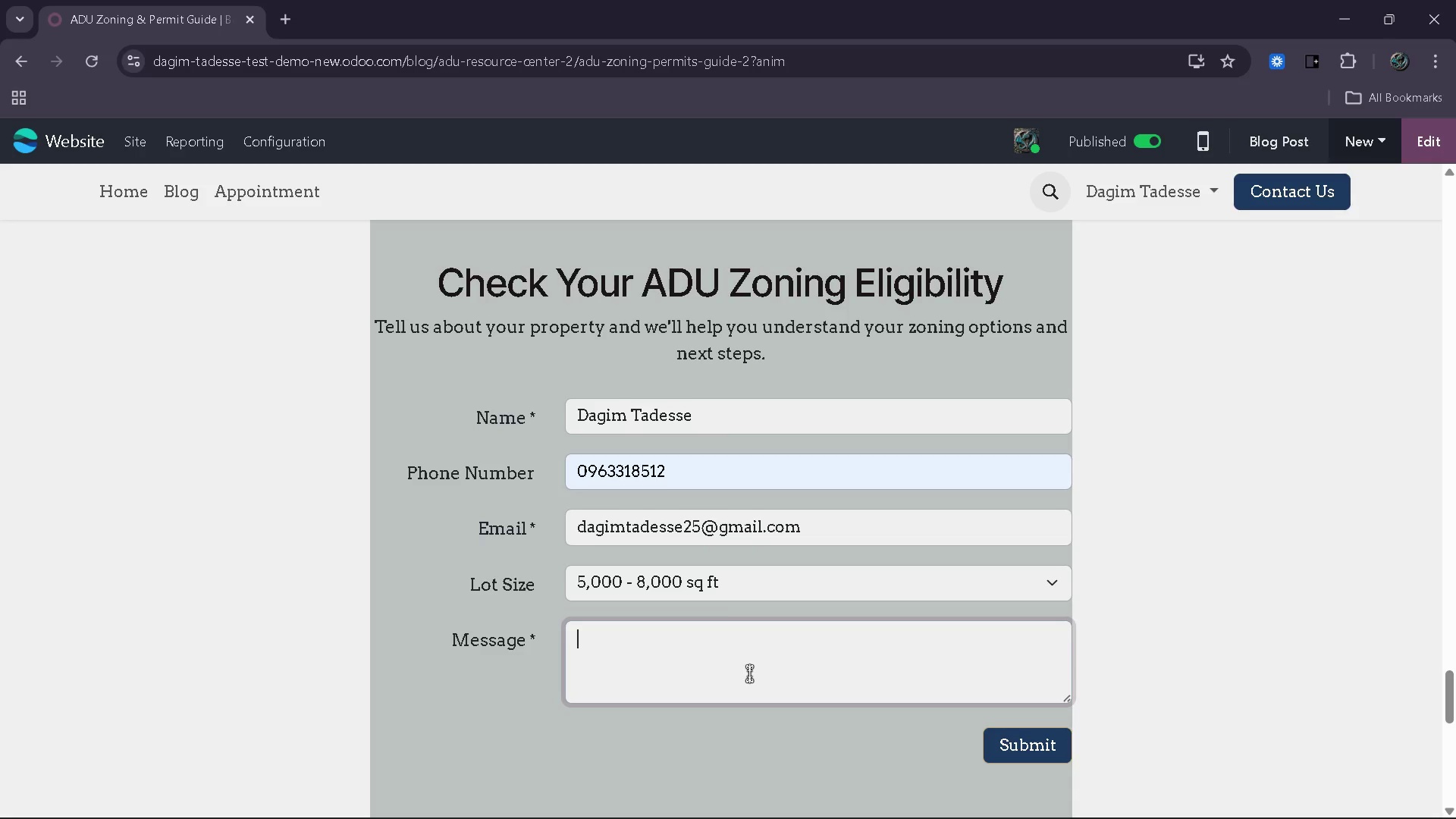 
type(test)
 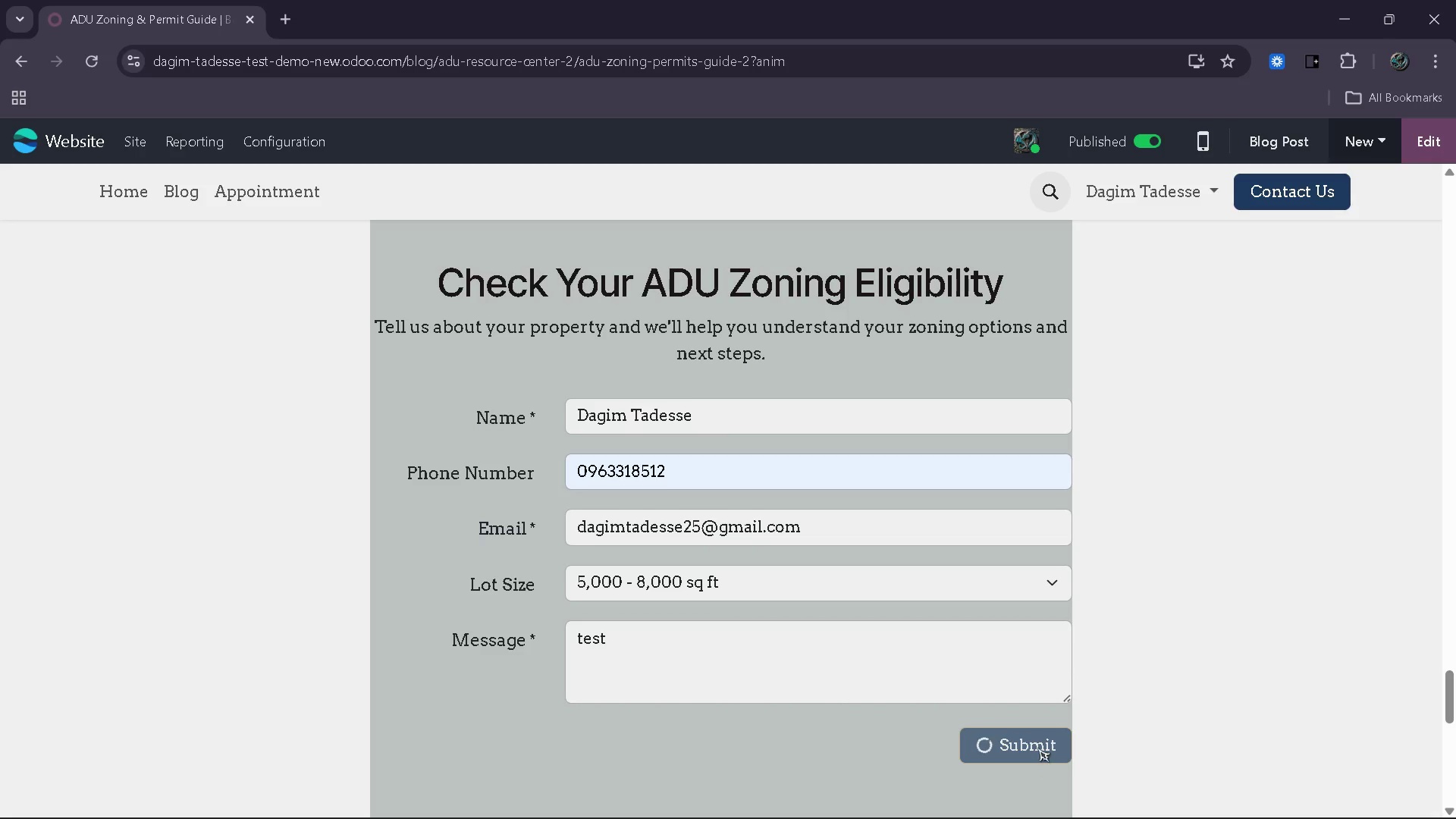 
scroll: coordinate [900, 677], scroll_direction: down, amount: 2.0
 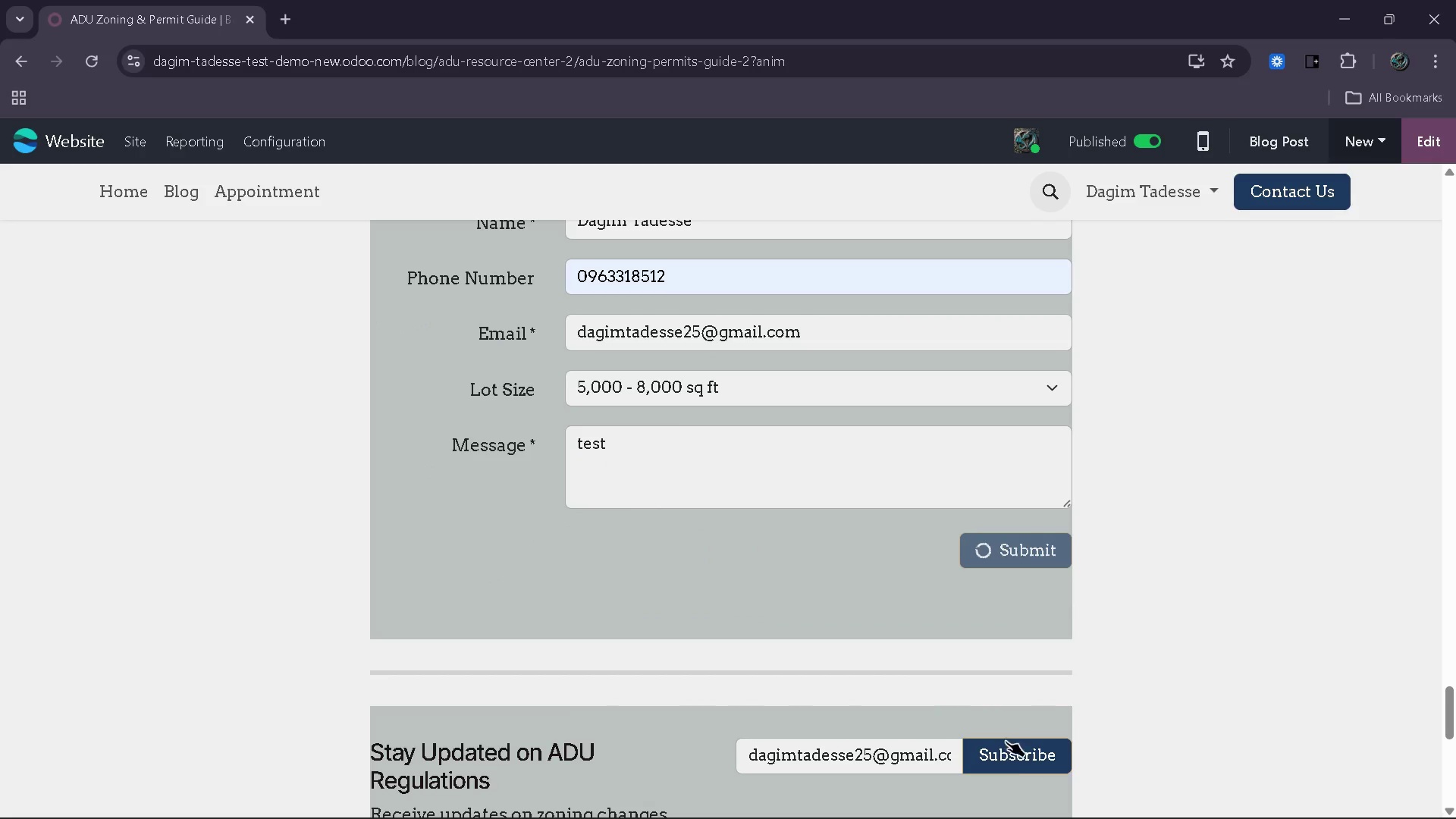 
left_click([1006, 752])
 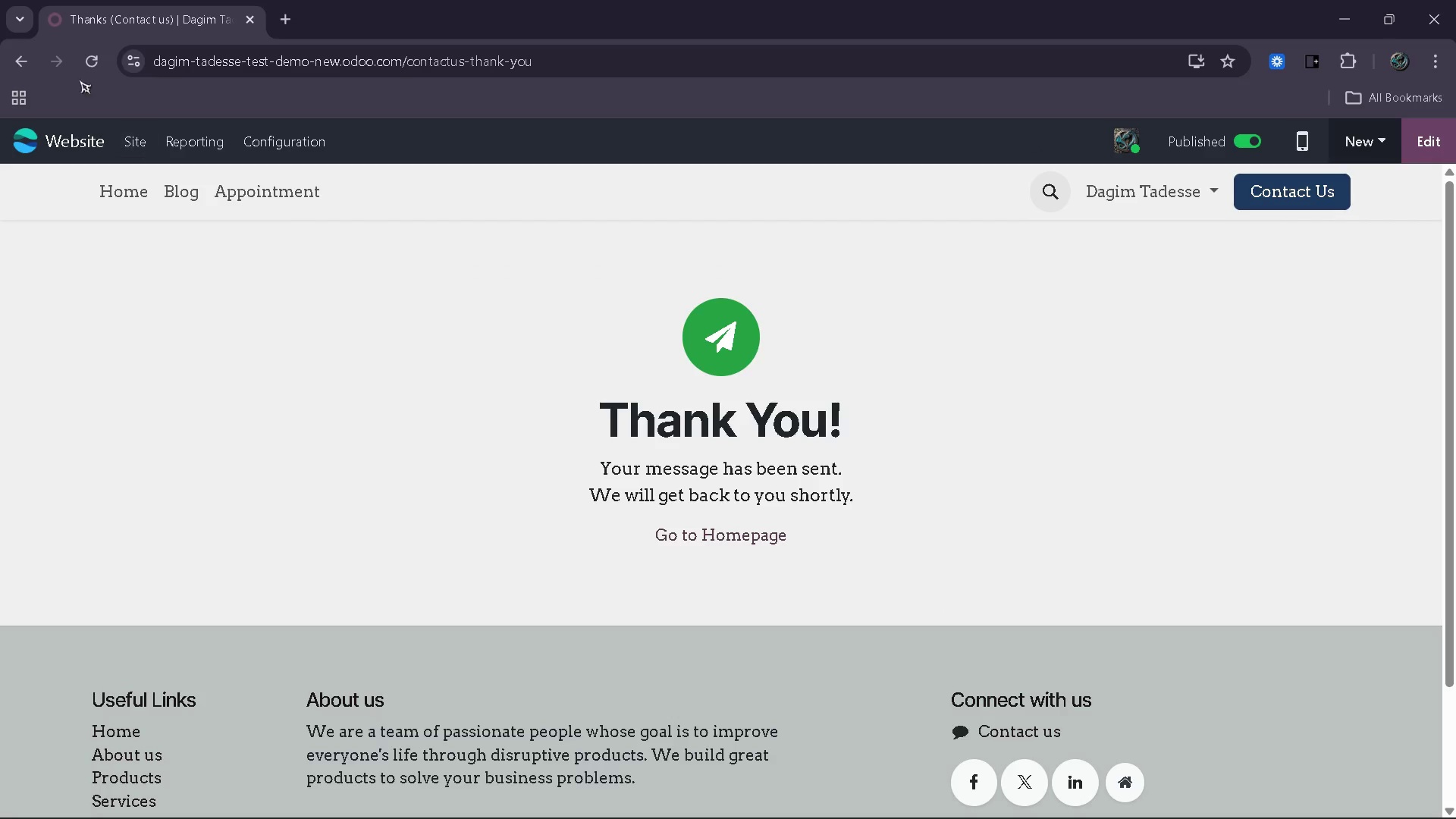 
left_click([25, 61])
 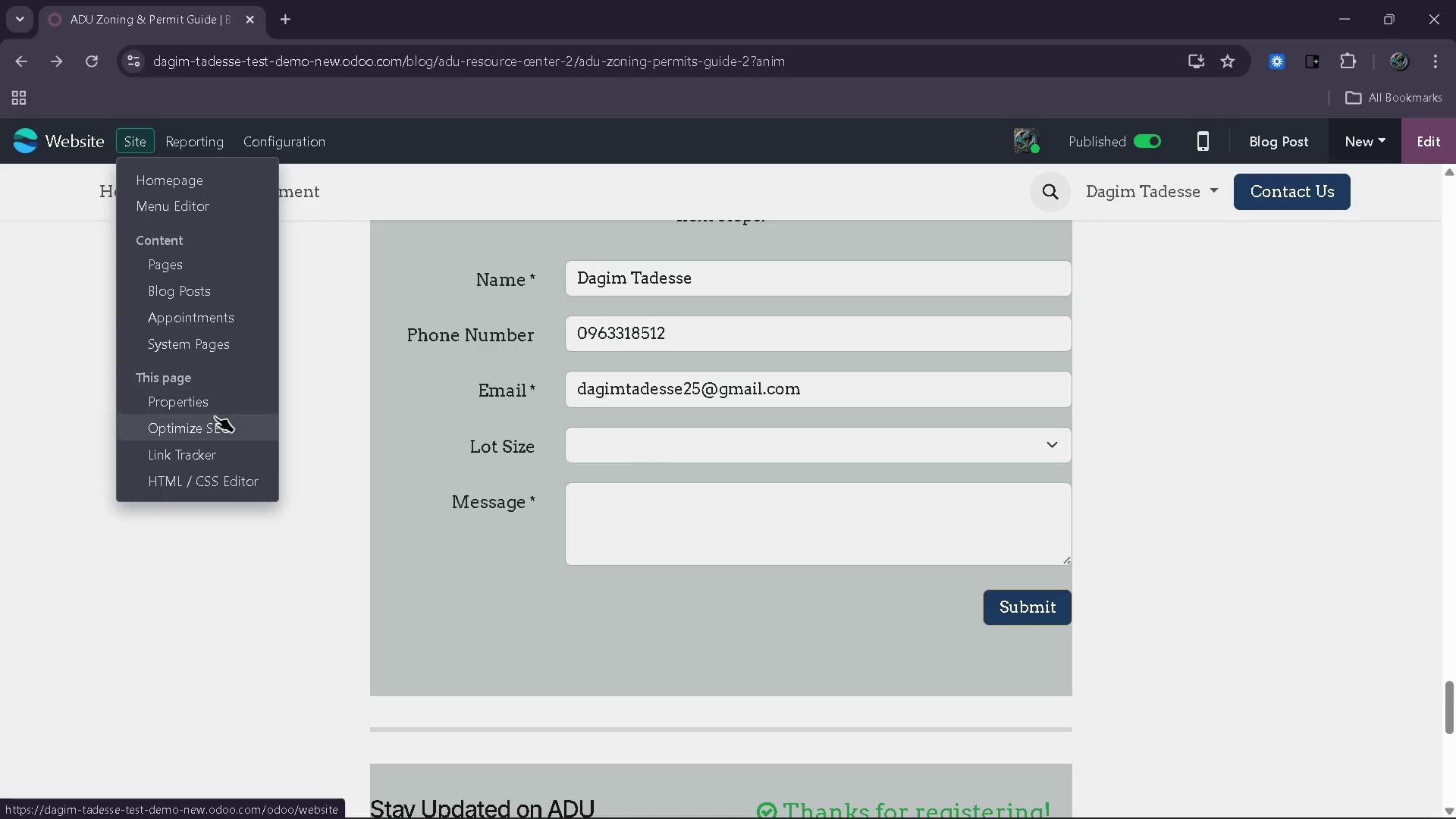 
wait(6.34)
 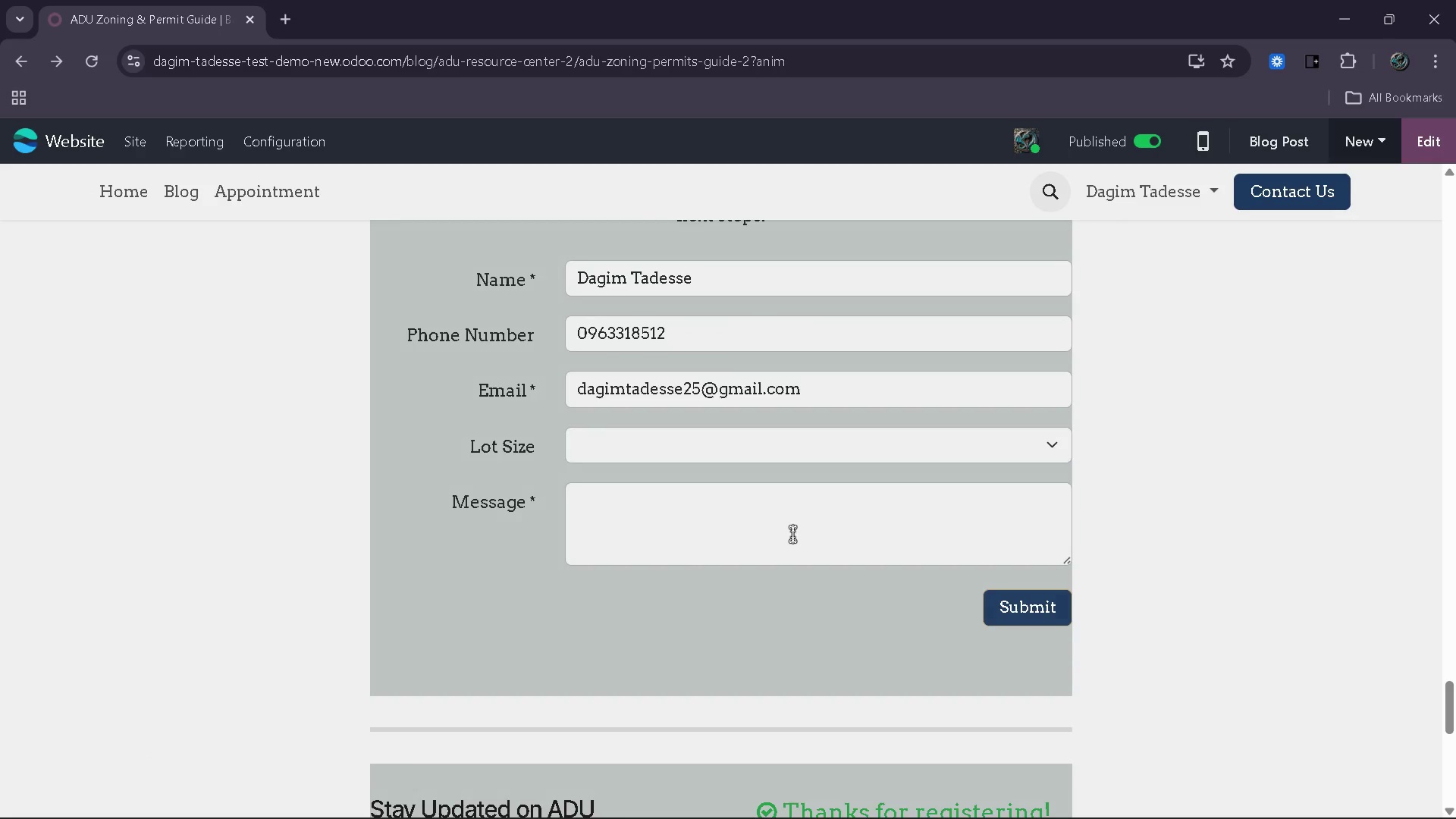 
left_click([67, 134])
 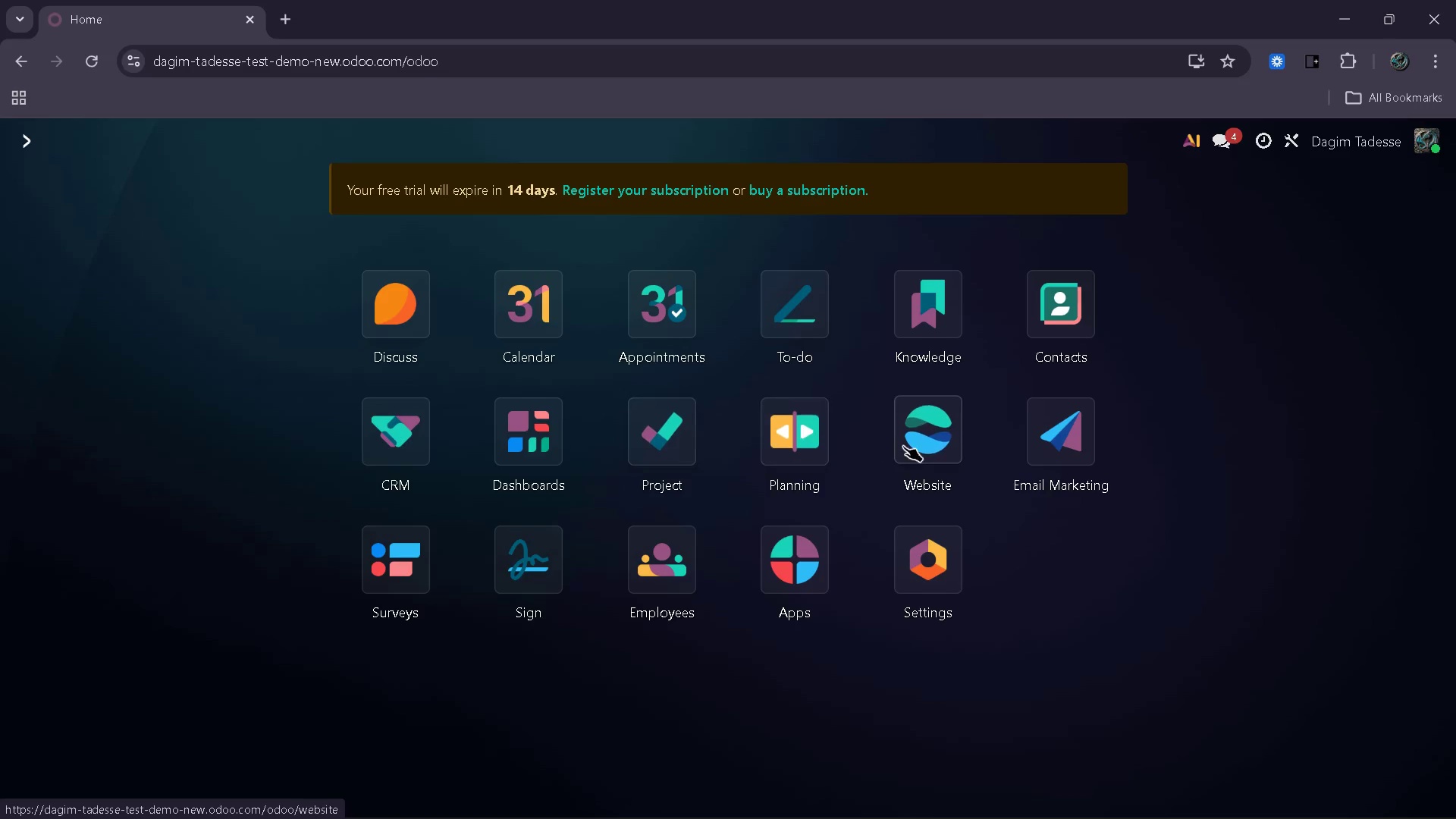 
left_click([1052, 420])
 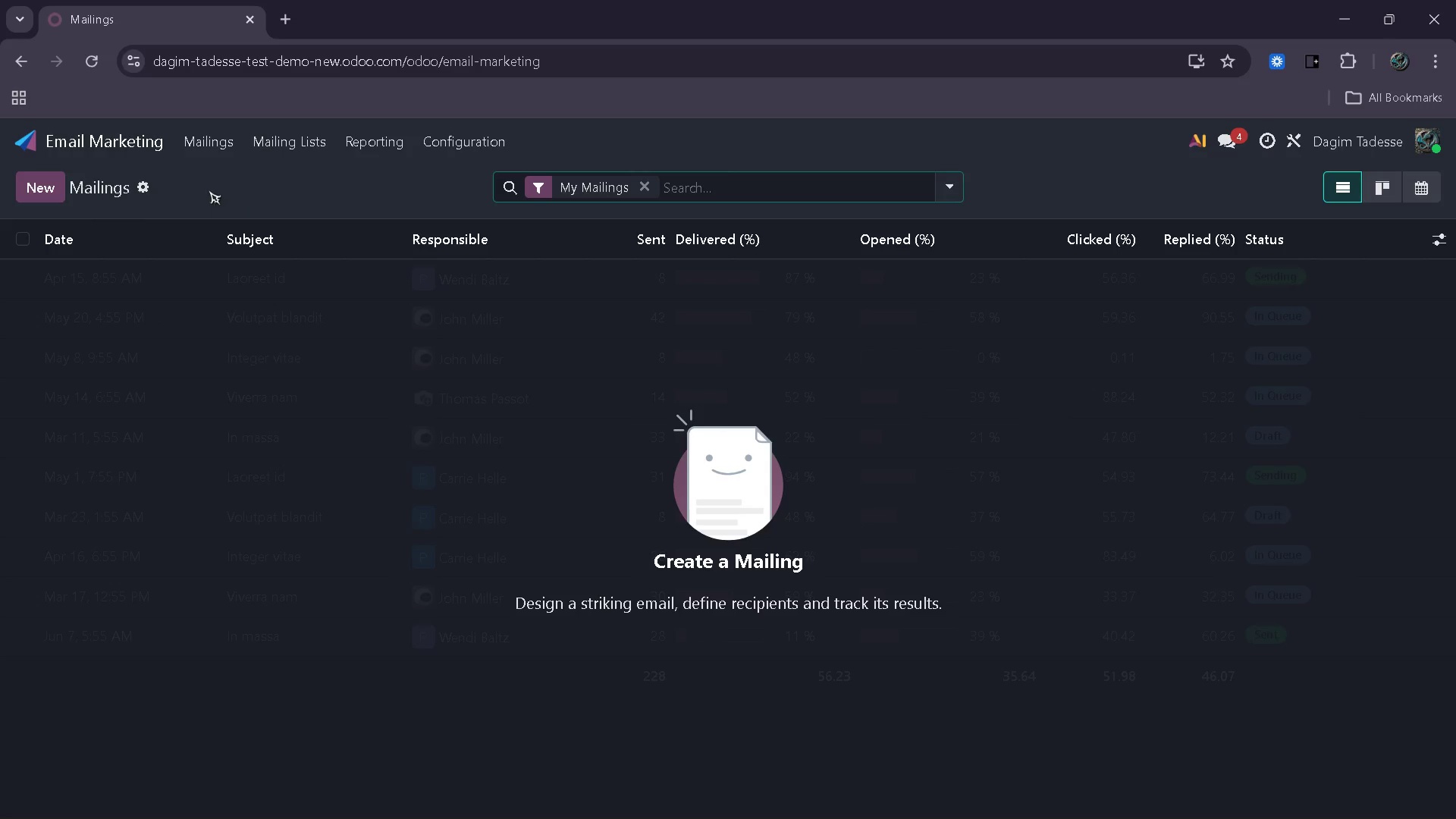 
left_click([278, 132])
 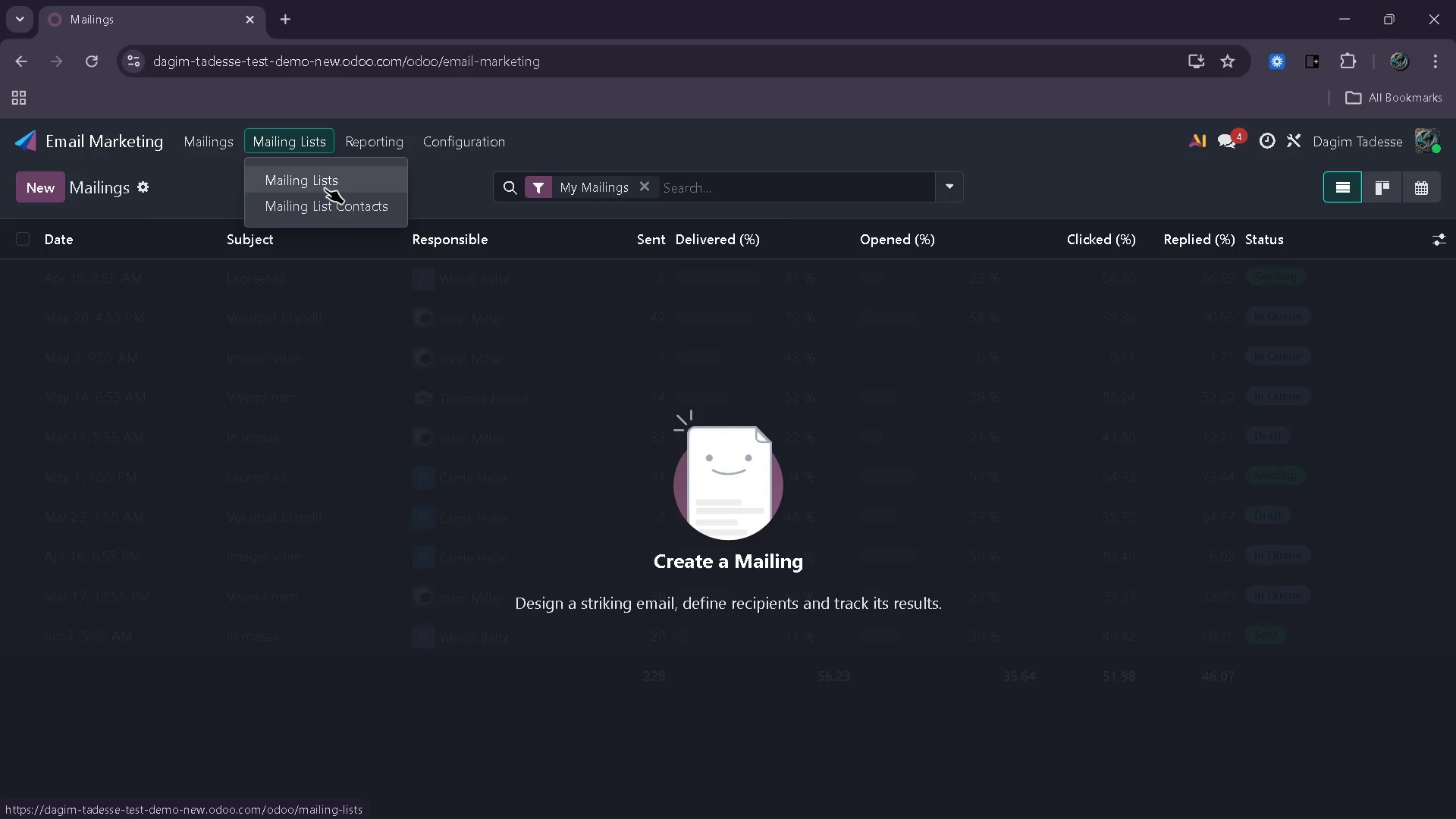 
left_click([325, 188])
 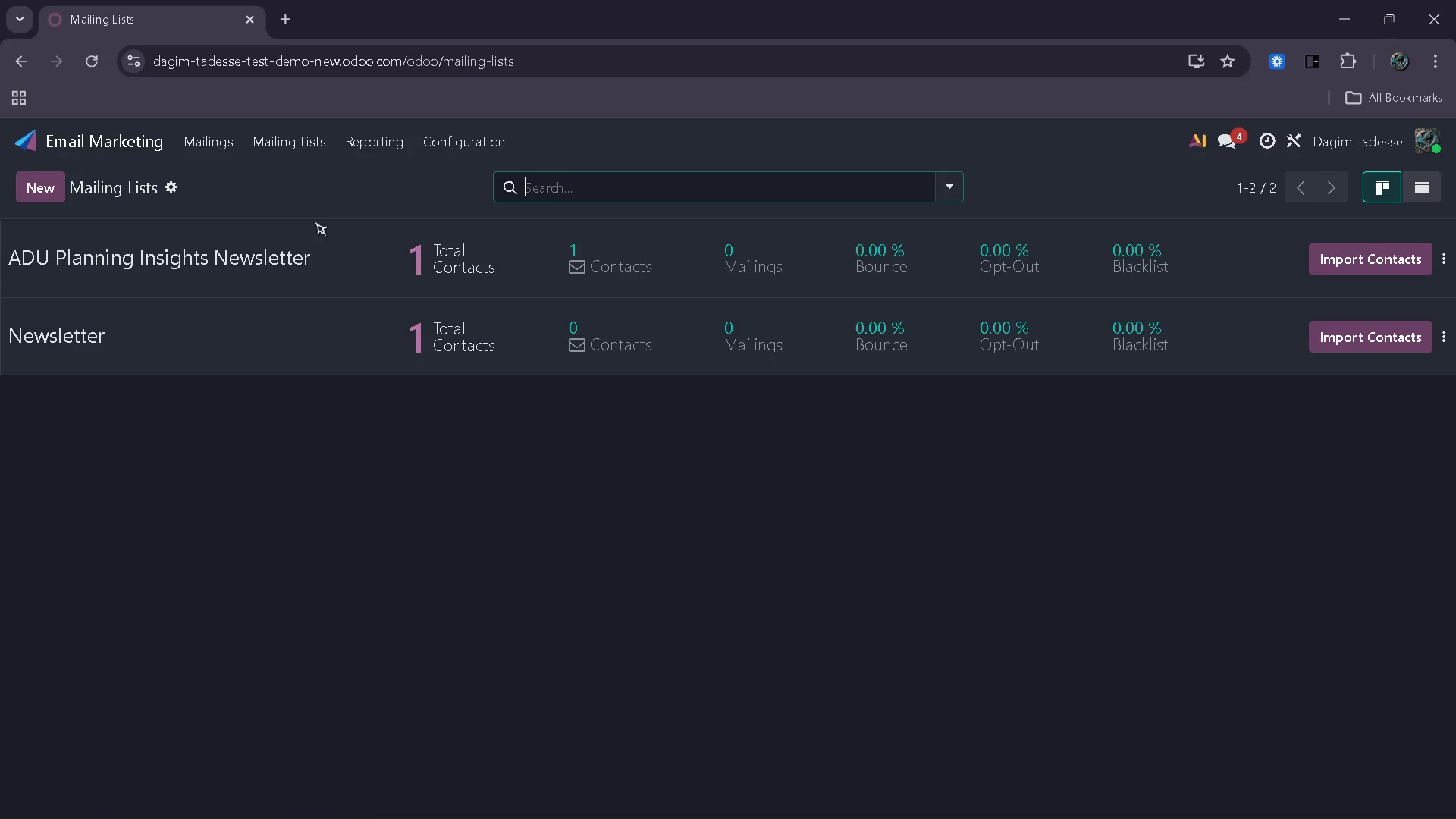 
left_click([315, 249])
 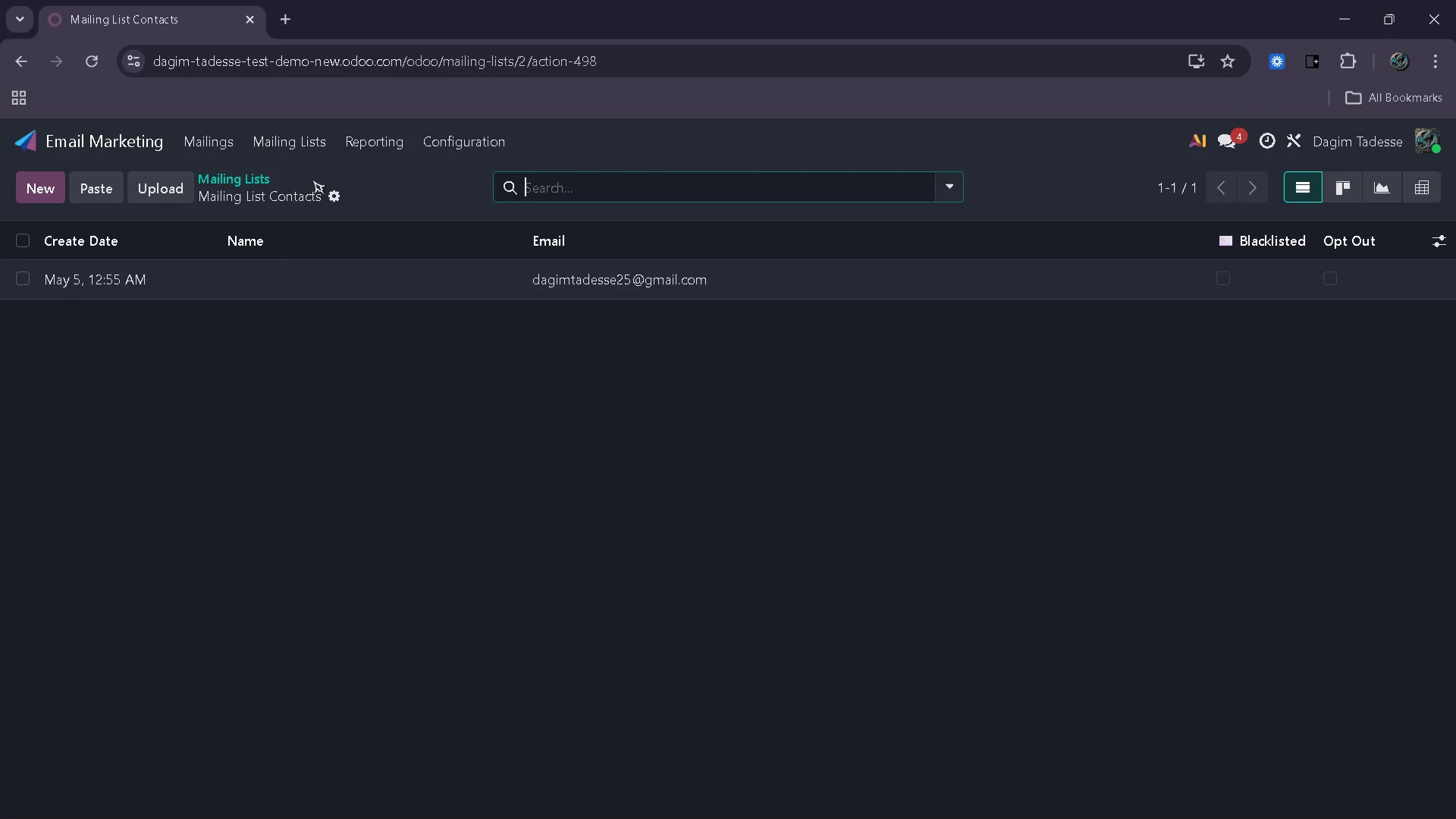 
left_click([89, 131])
 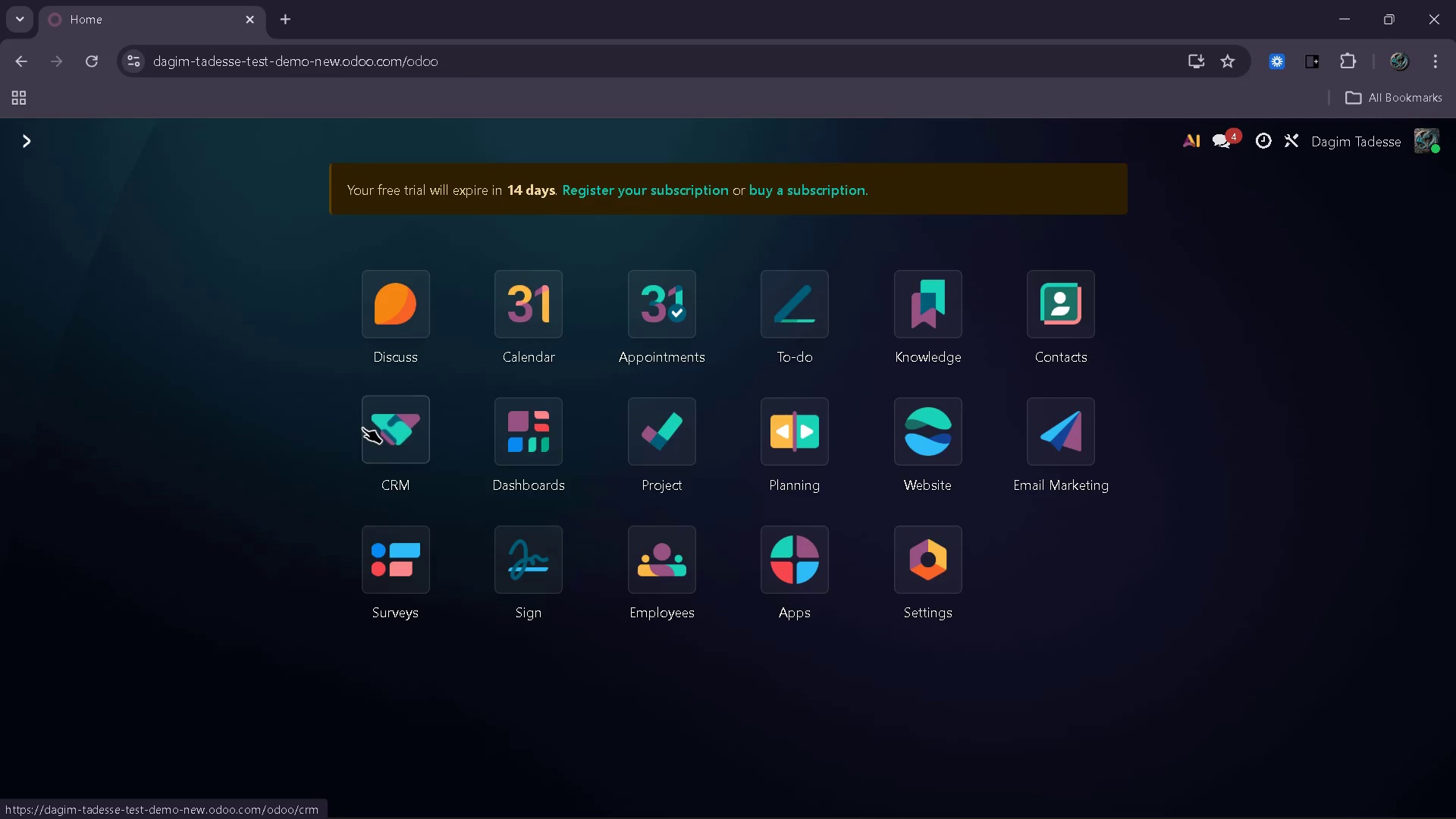 
left_click([381, 430])
 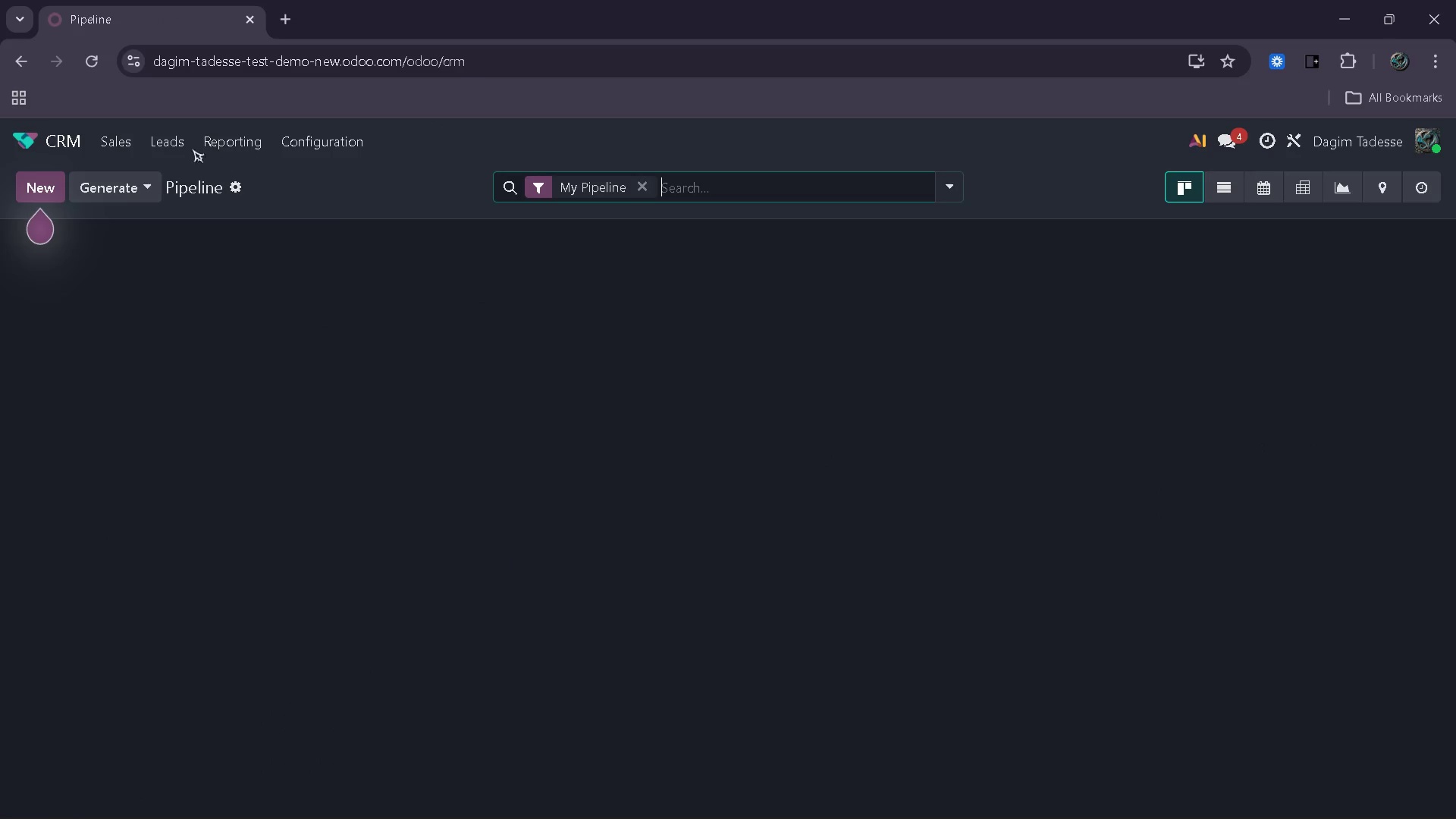 
left_click([190, 147])
 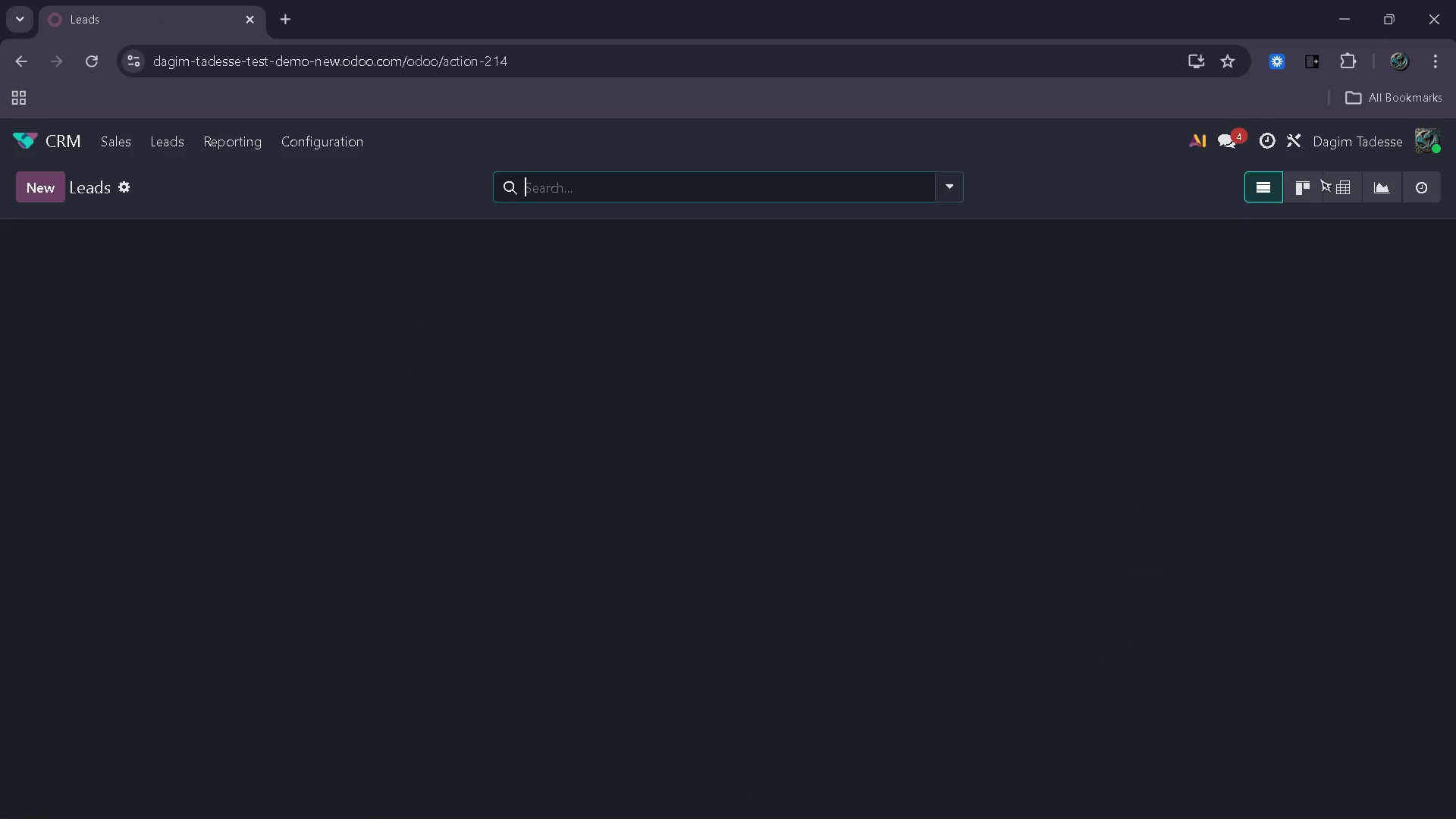 